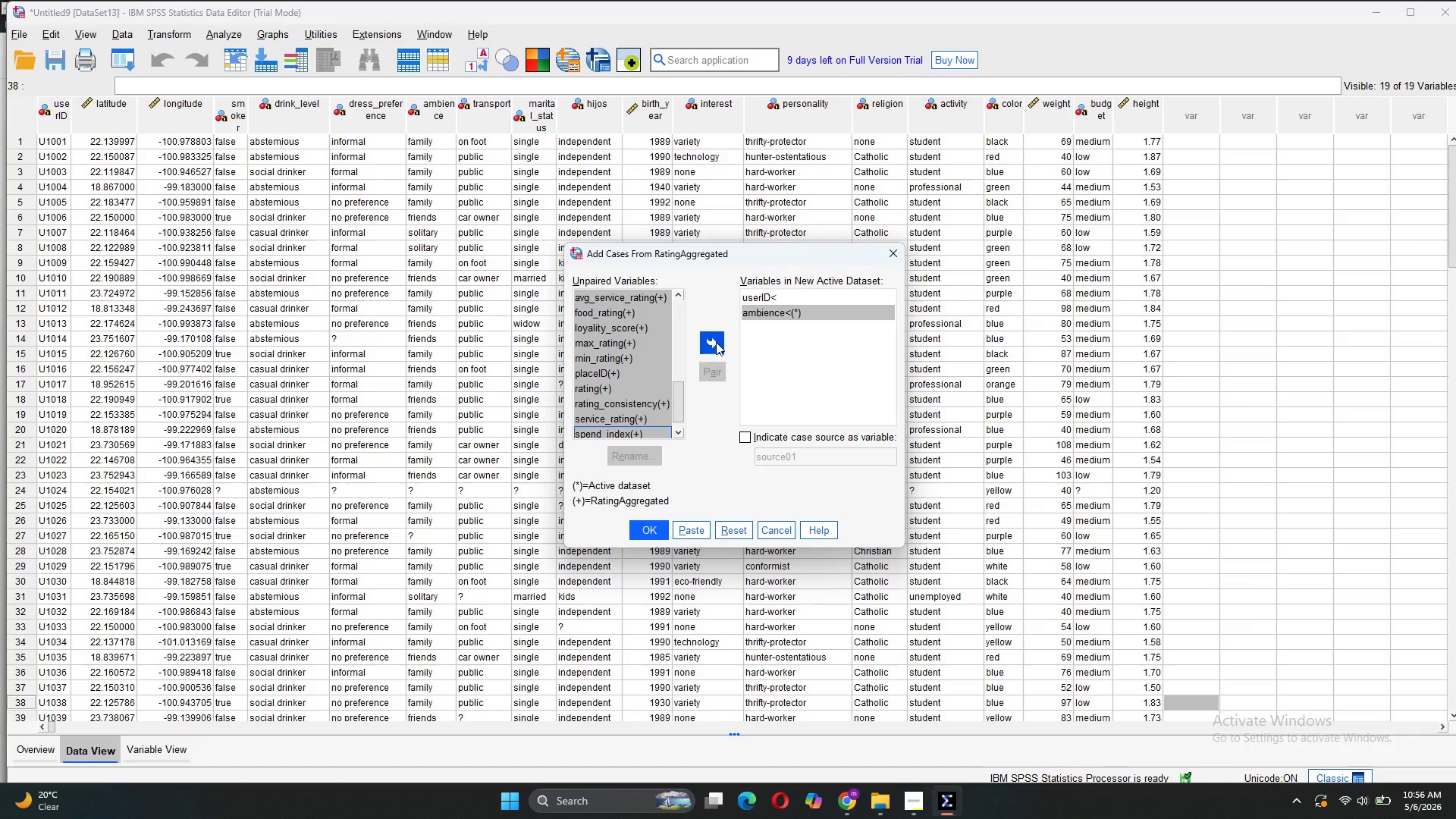 
left_click([716, 342])
 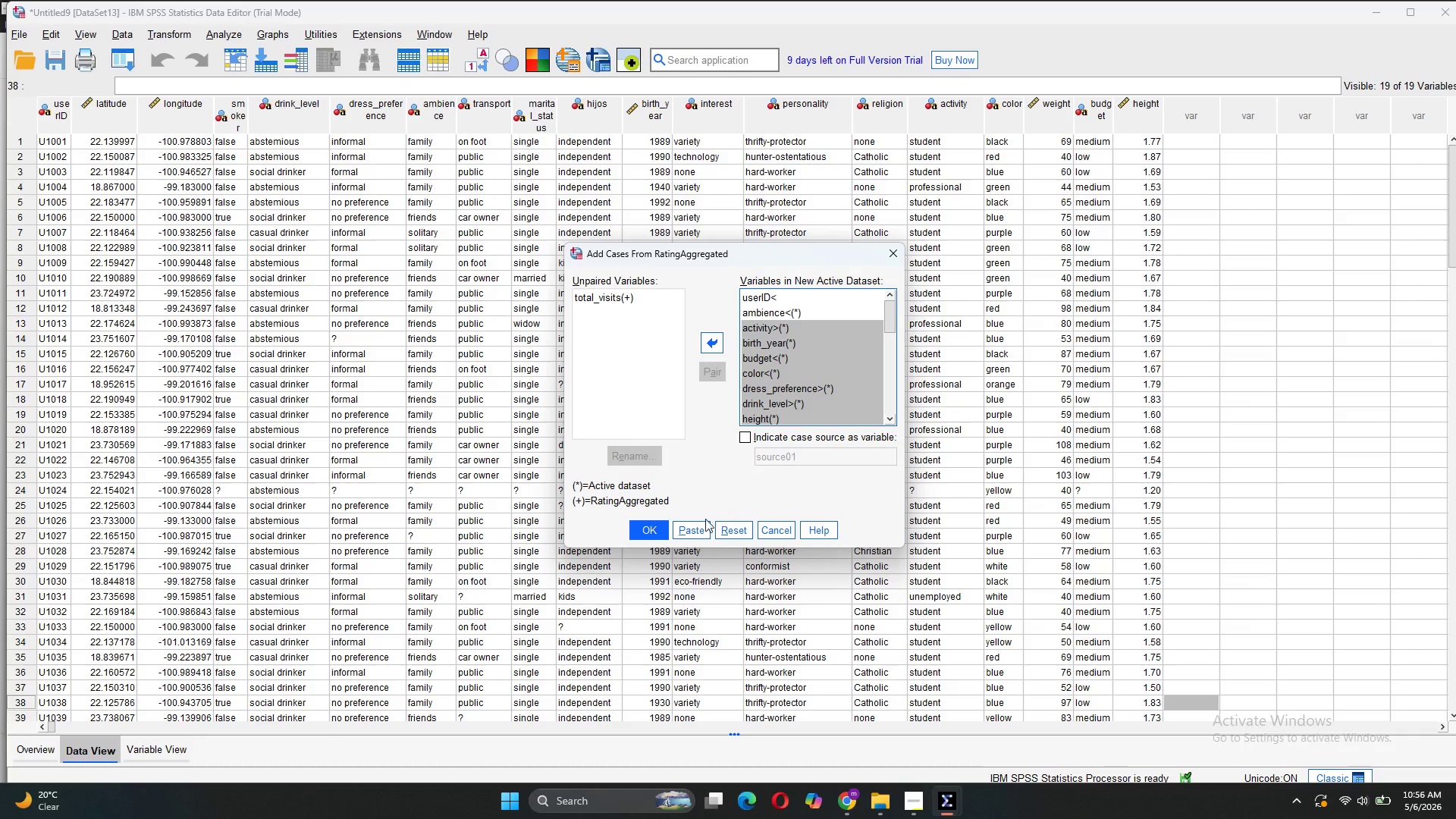 
left_click([660, 526])
 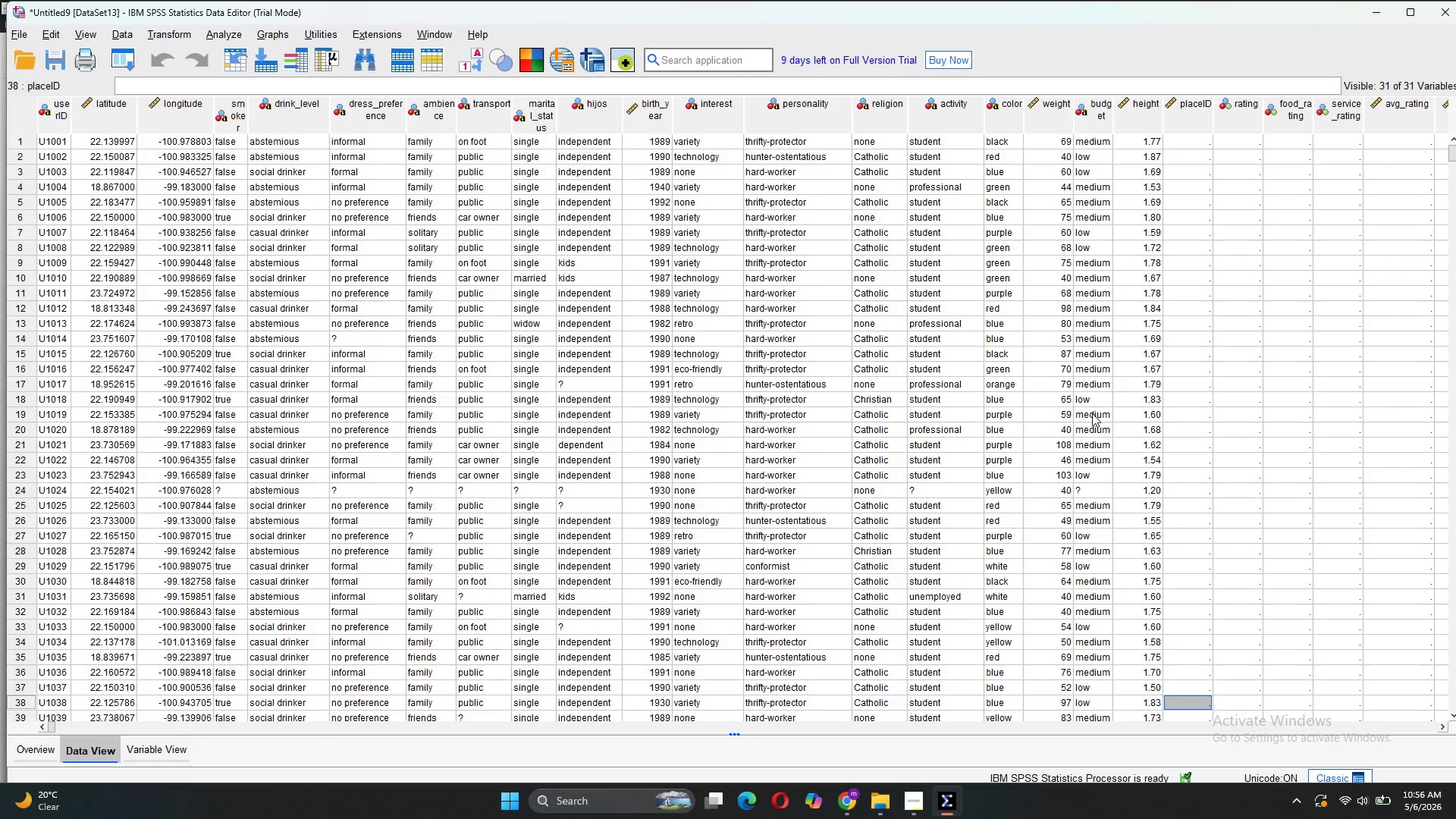 
scroll: coordinate [864, 328], scroll_direction: up, amount: 18.0
 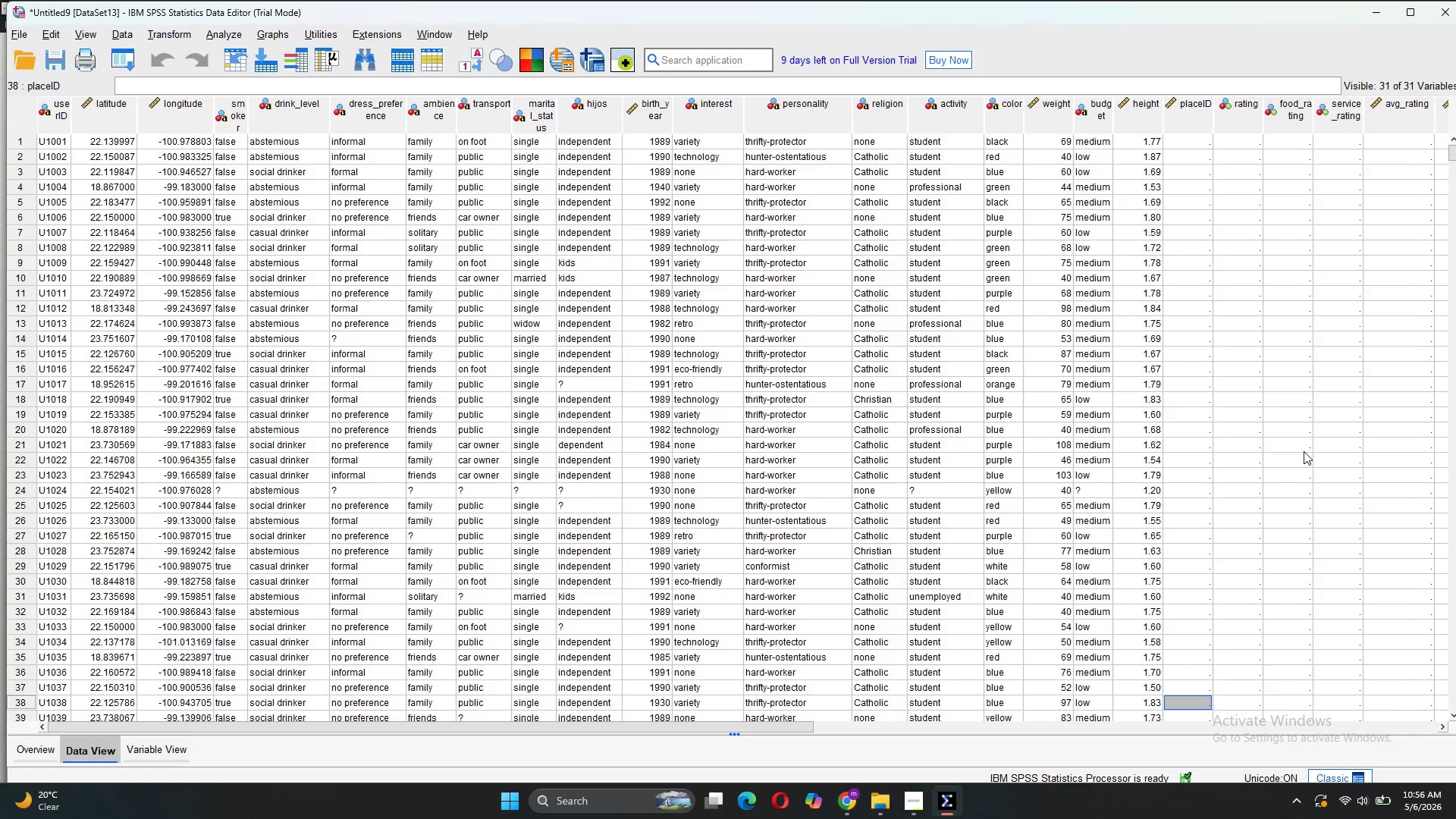 
scroll: coordinate [1304, 451], scroll_direction: down, amount: 35.0
 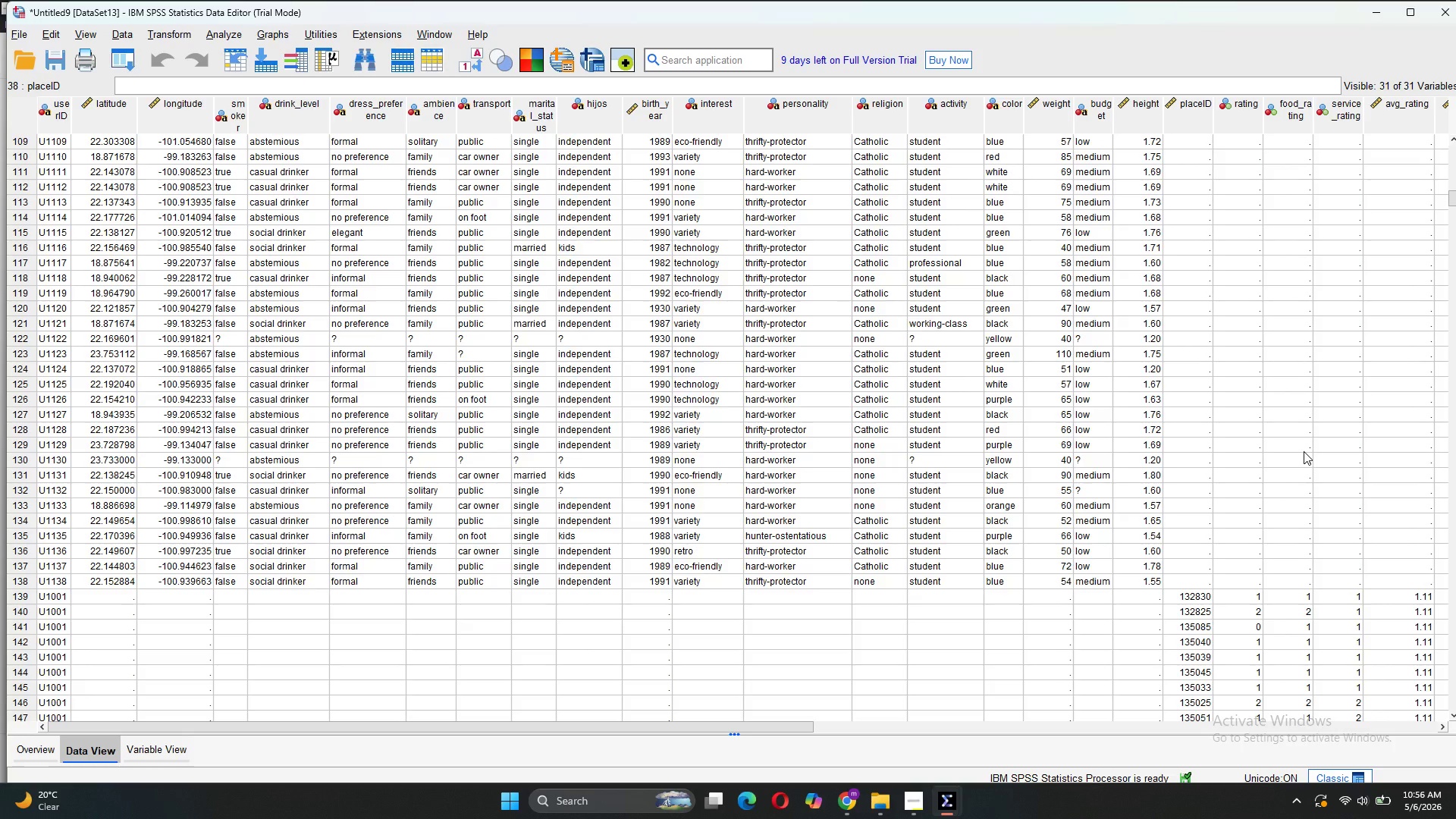 
wait(5.93)
 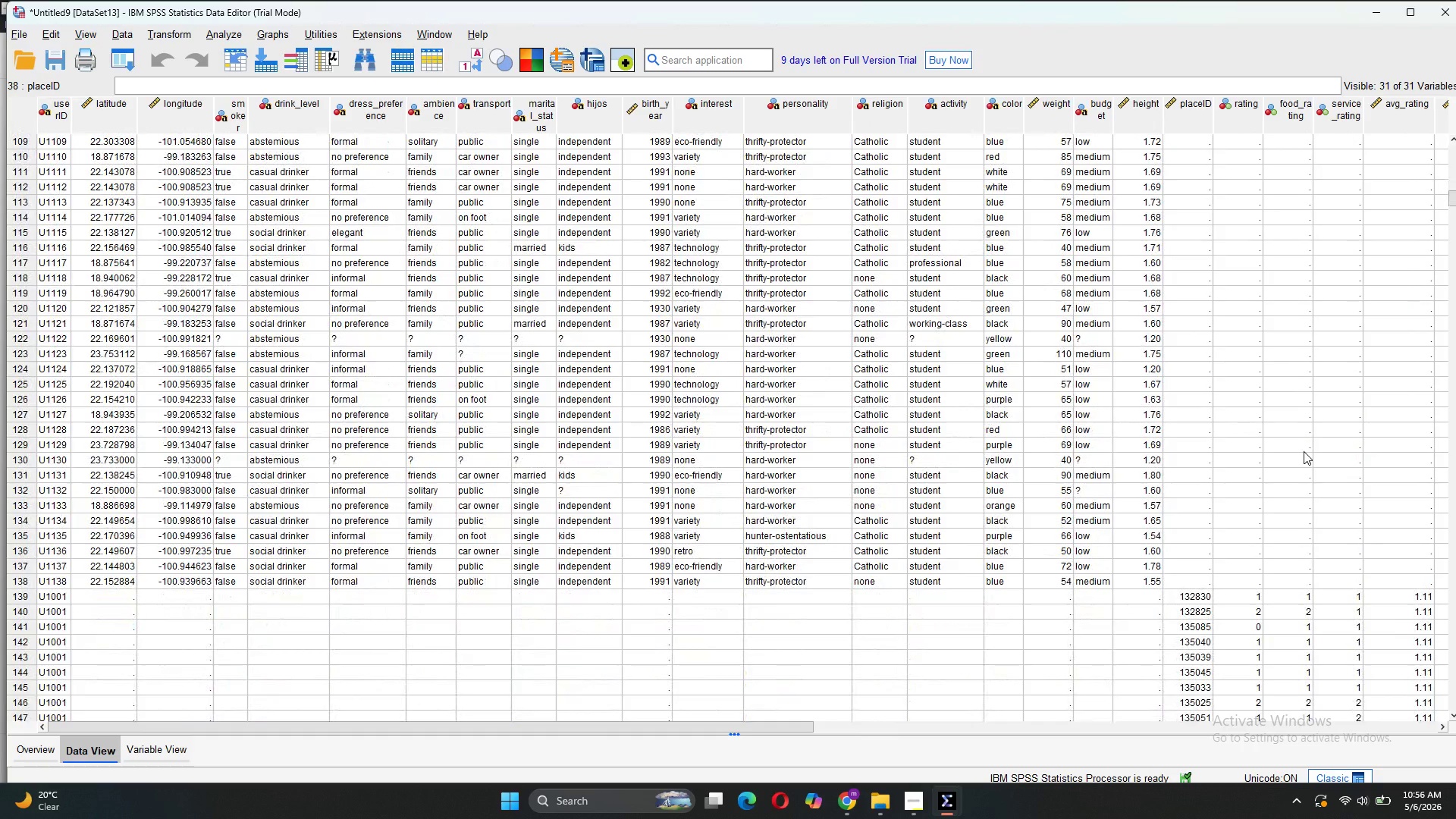 
scroll: coordinate [1276, 410], scroll_direction: up, amount: 61.0
 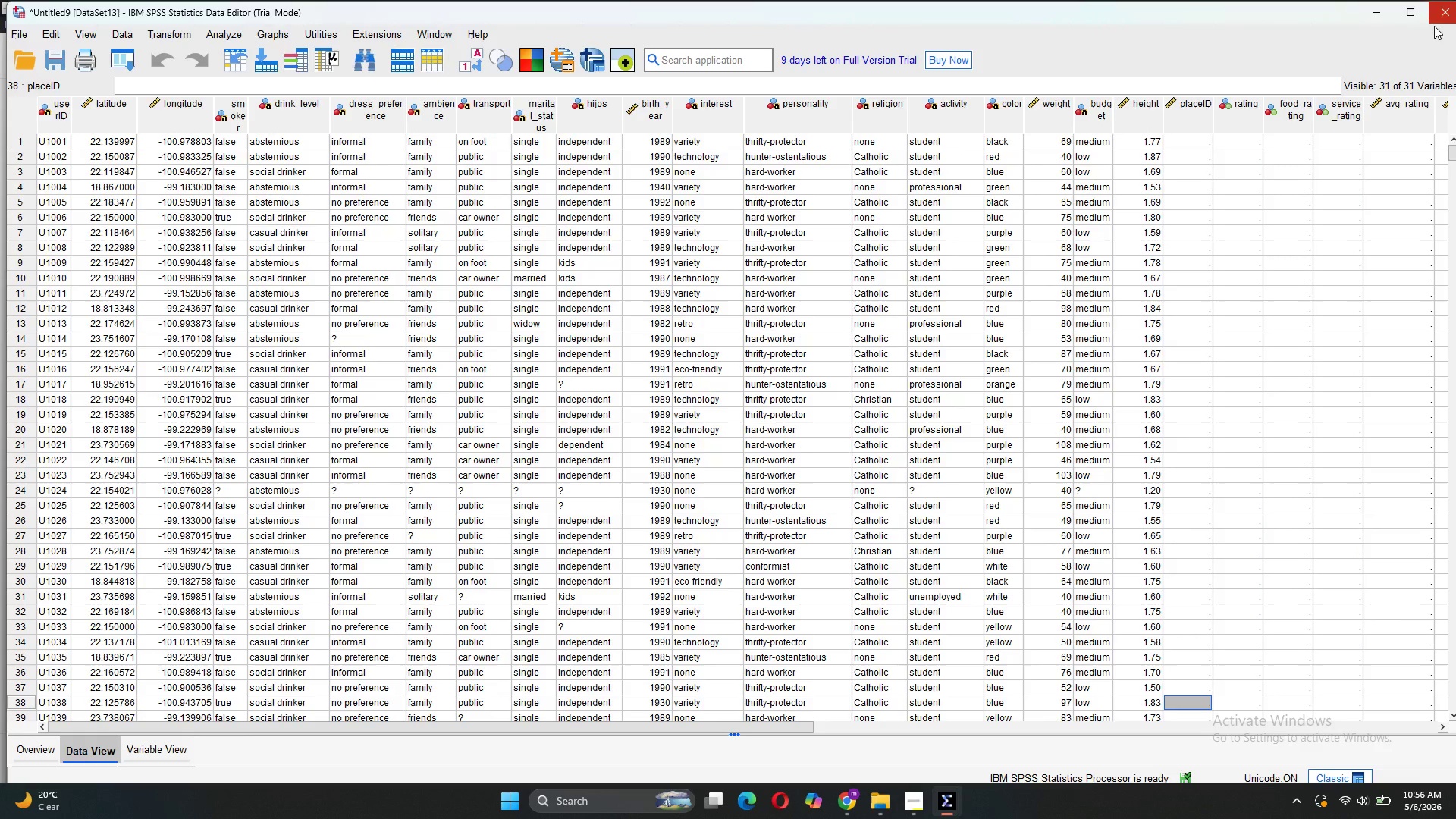 
left_click([1446, 12])
 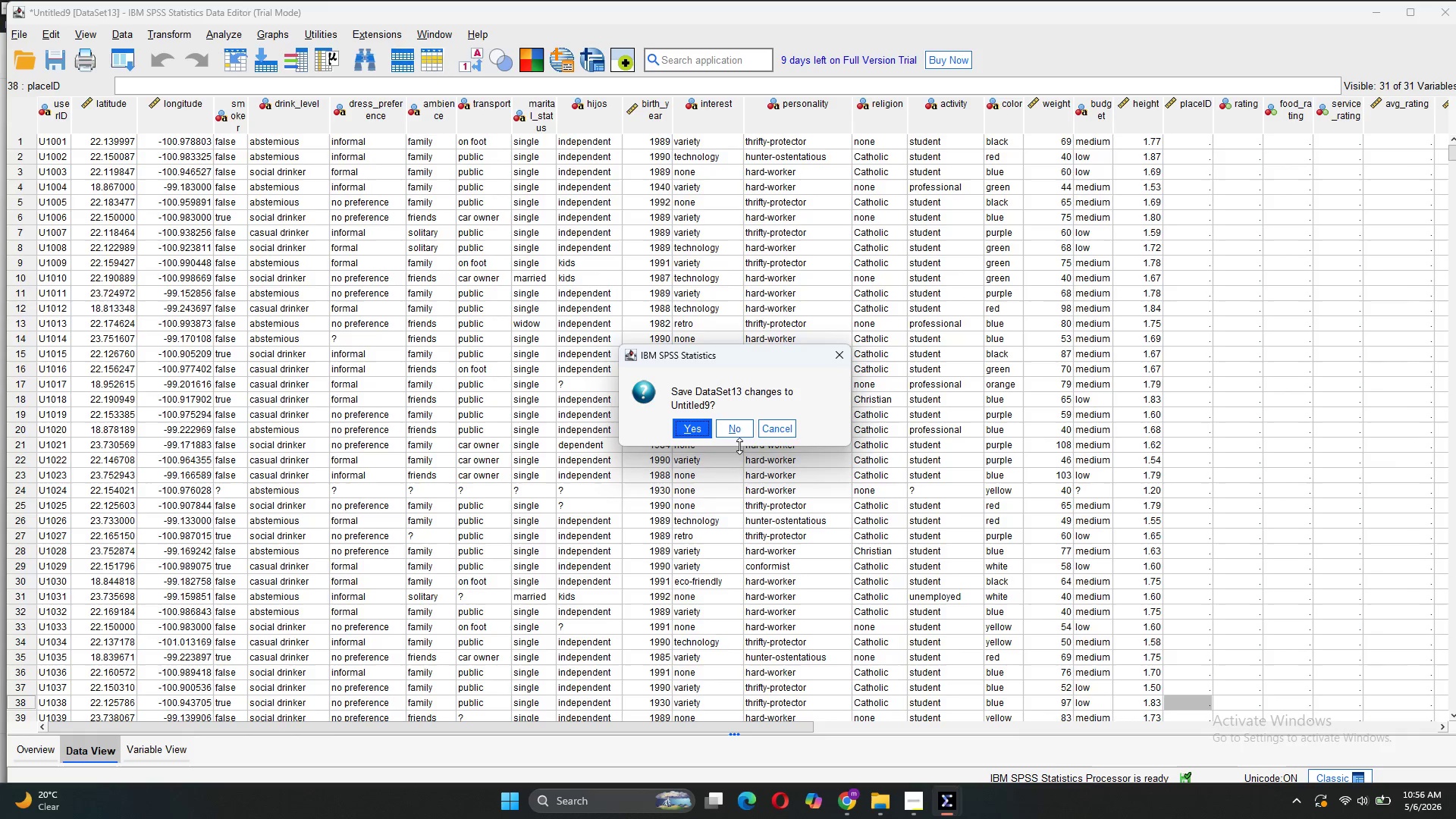 
left_click([737, 431])
 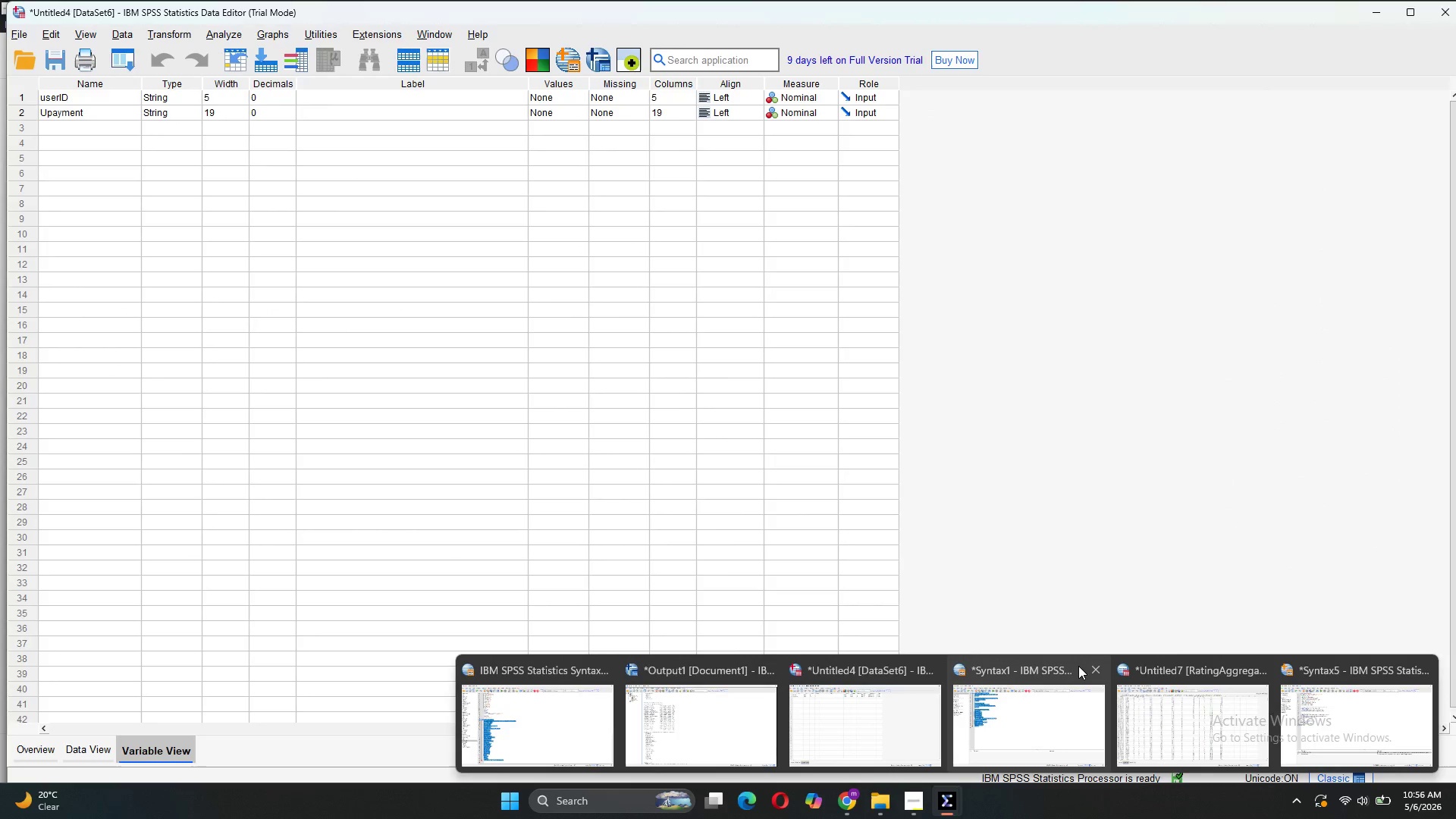 
left_click([1094, 666])
 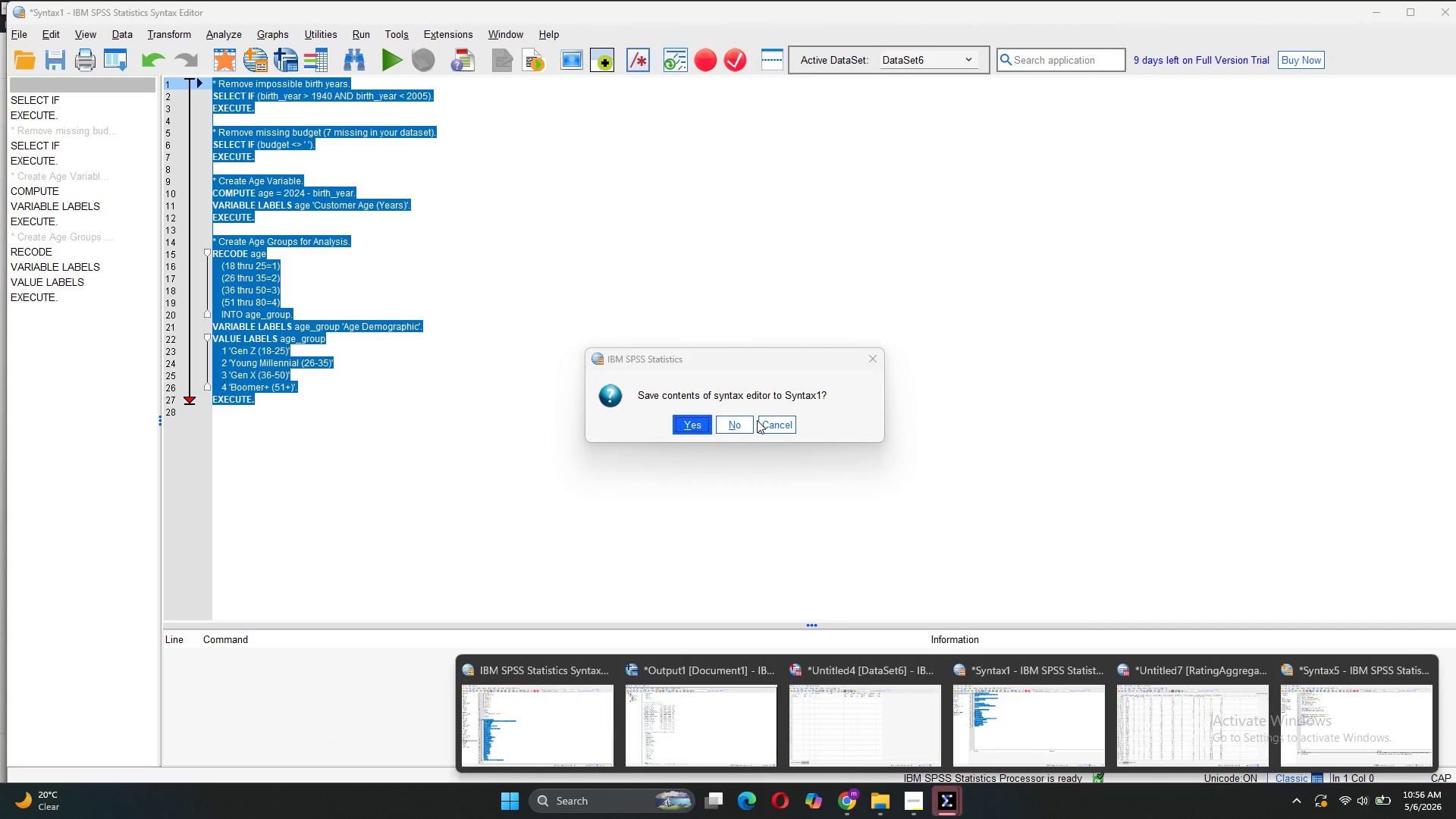 
left_click([778, 431])
 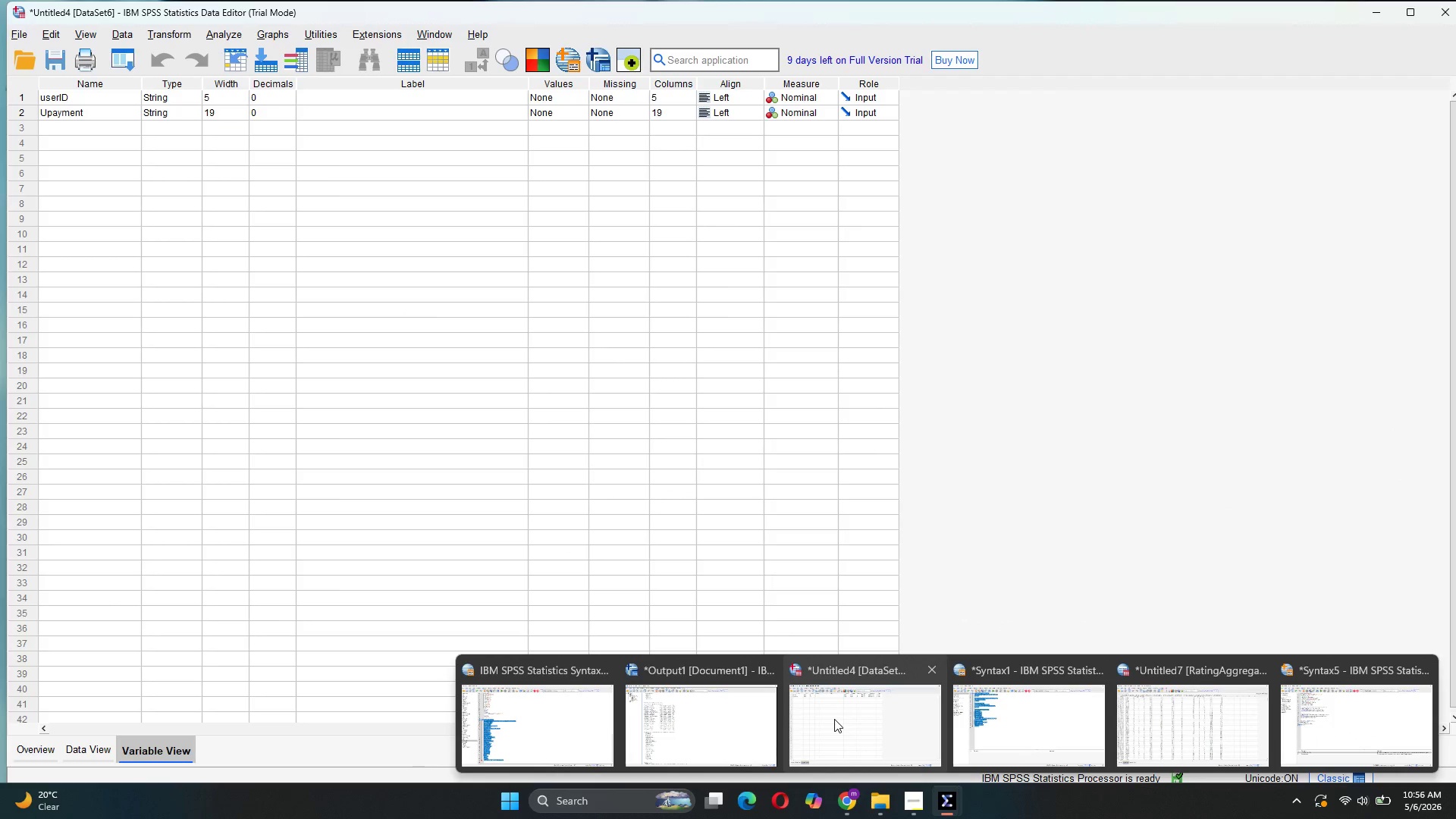 
left_click([932, 671])
 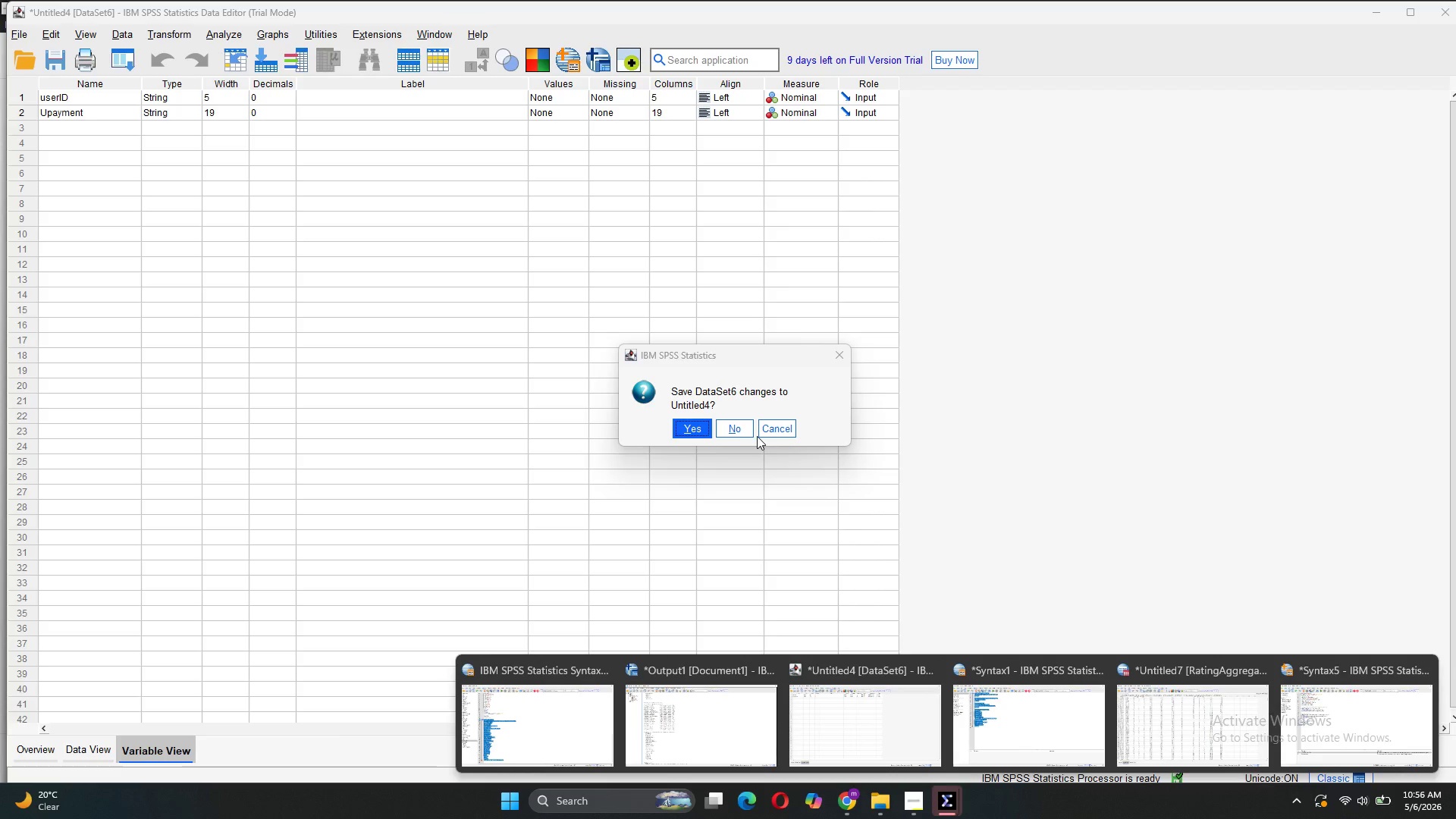 
left_click([734, 431])
 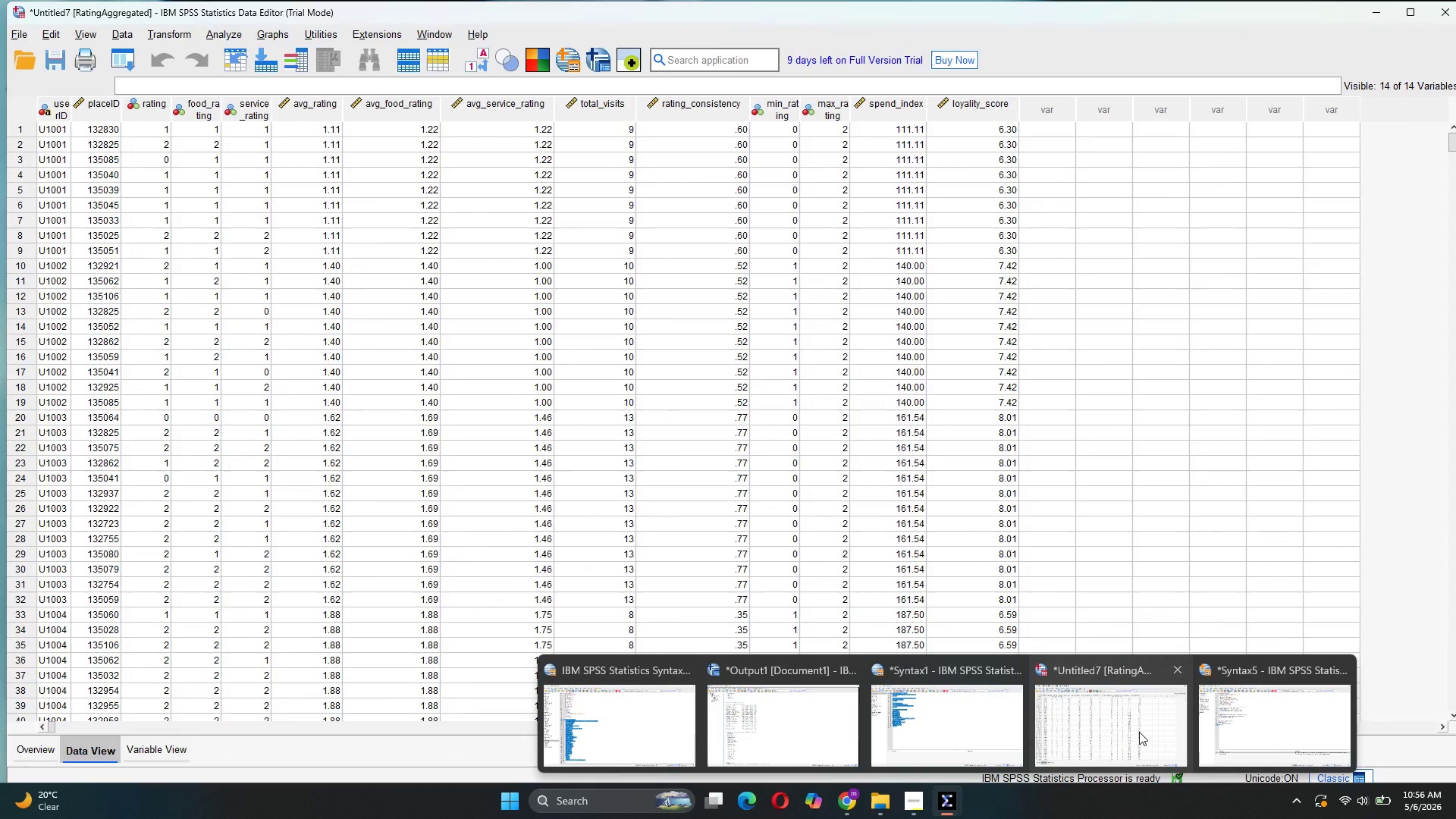 
left_click([1178, 676])
 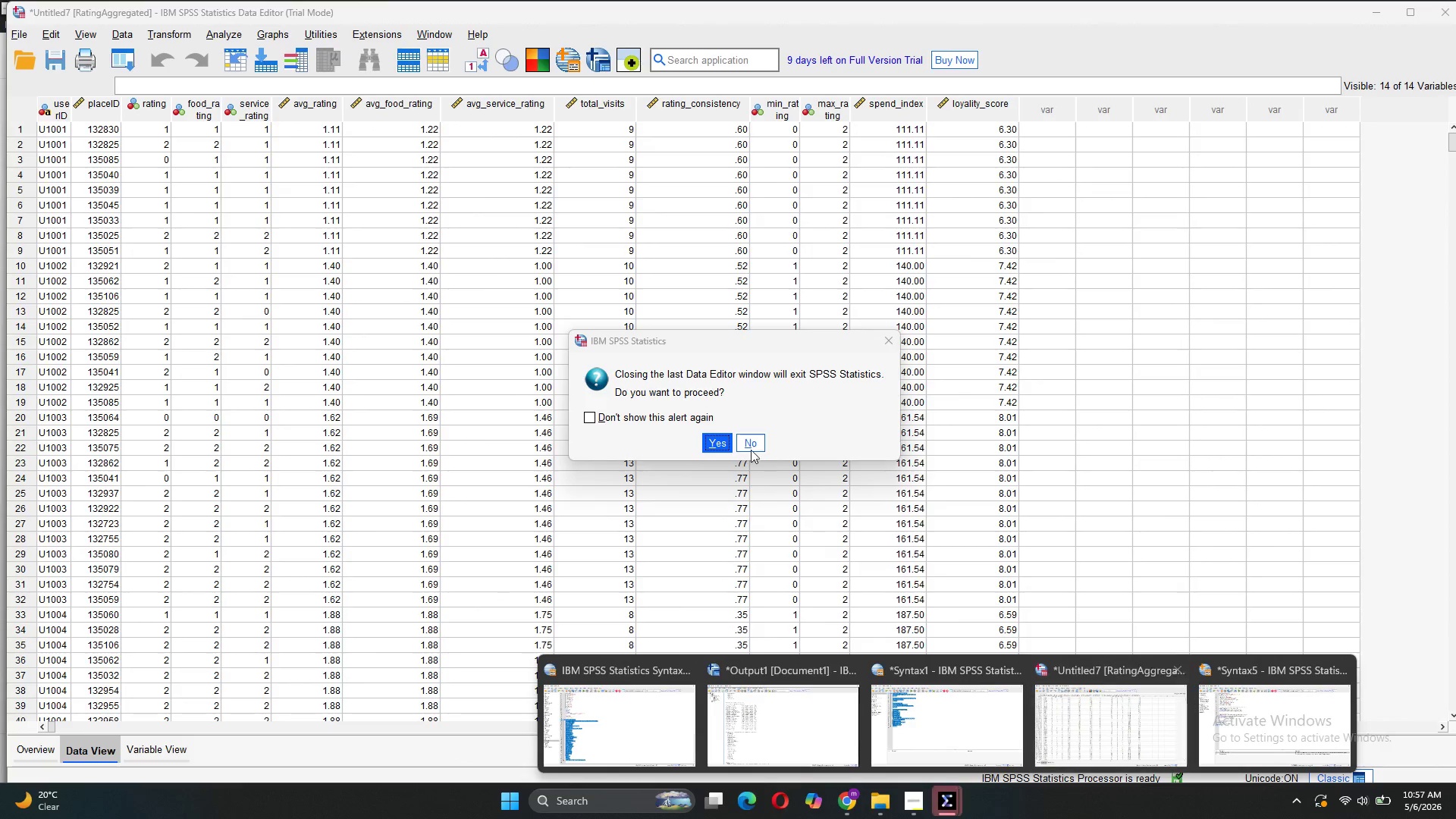 
left_click([748, 446])
 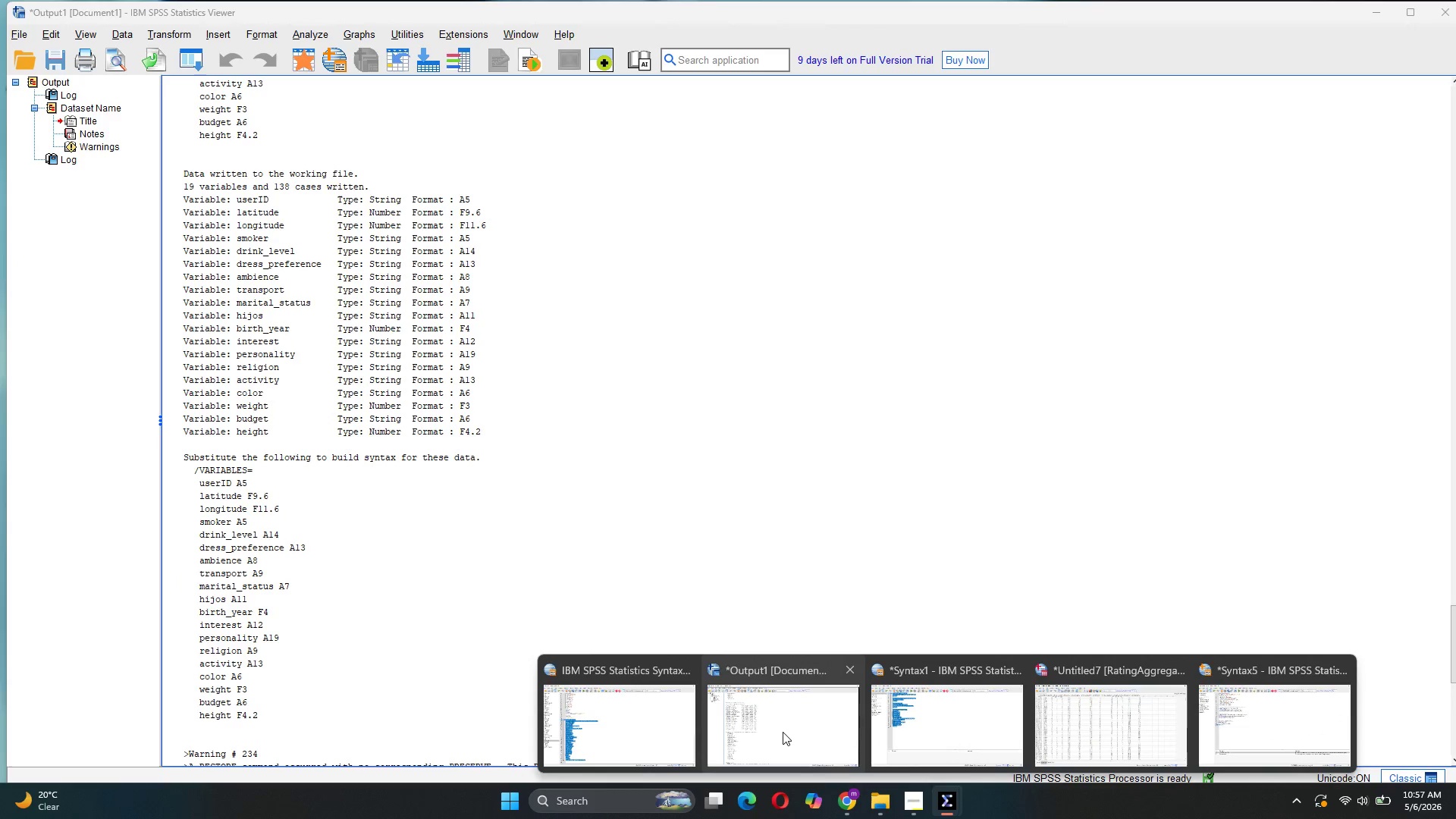 
wait(6.44)
 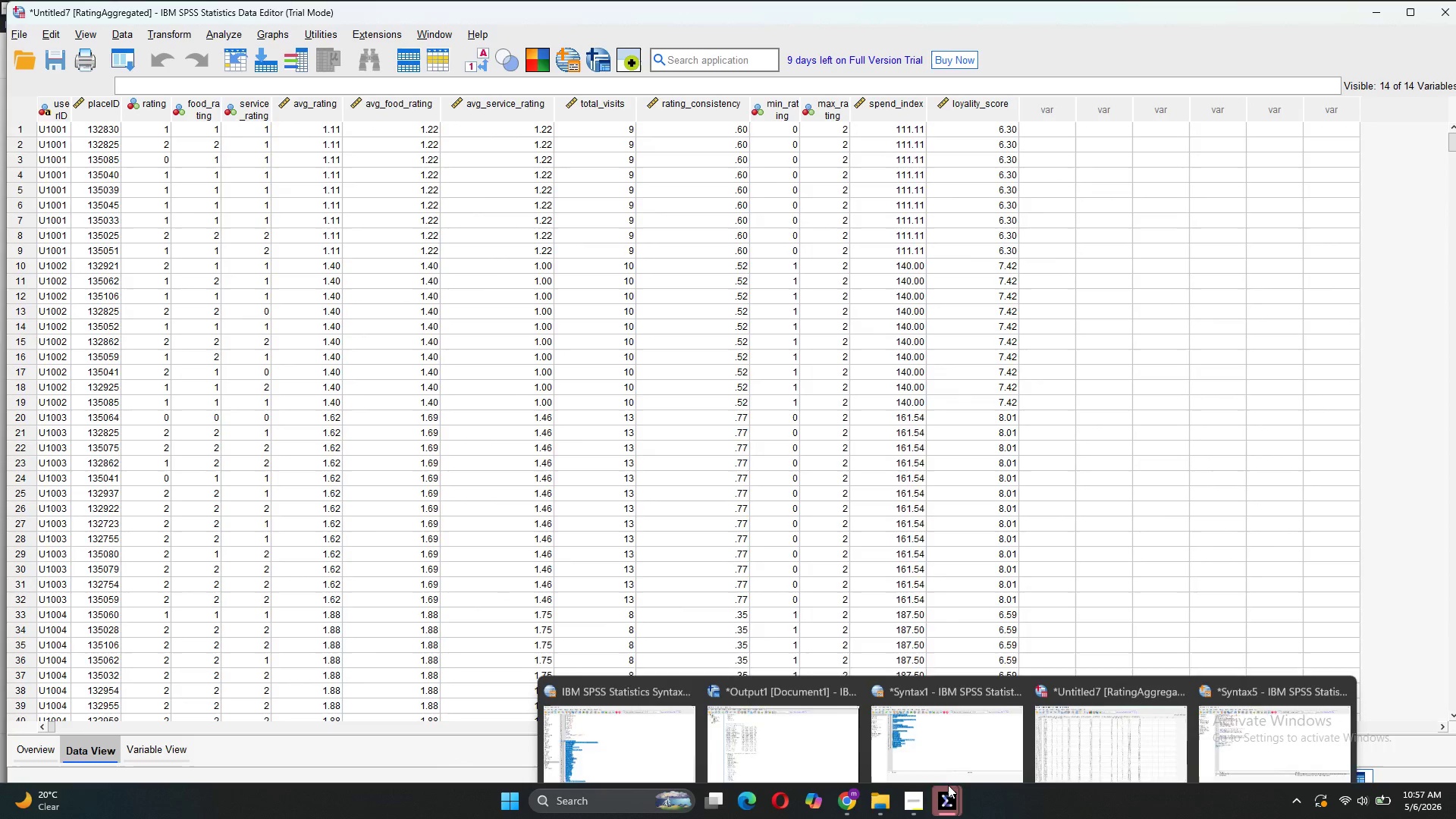 
left_click([1144, 718])
 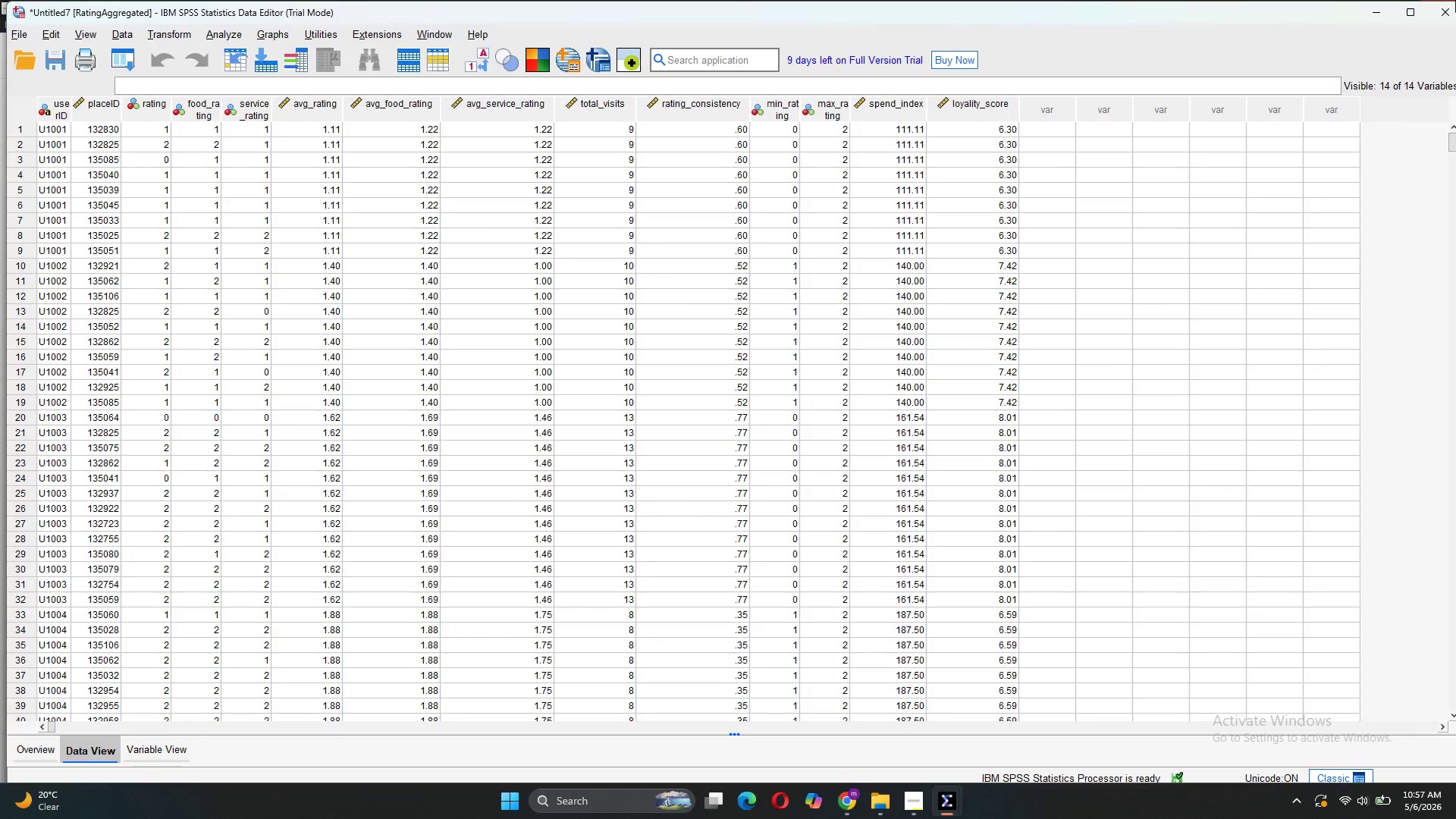 
left_click([1442, 7])
 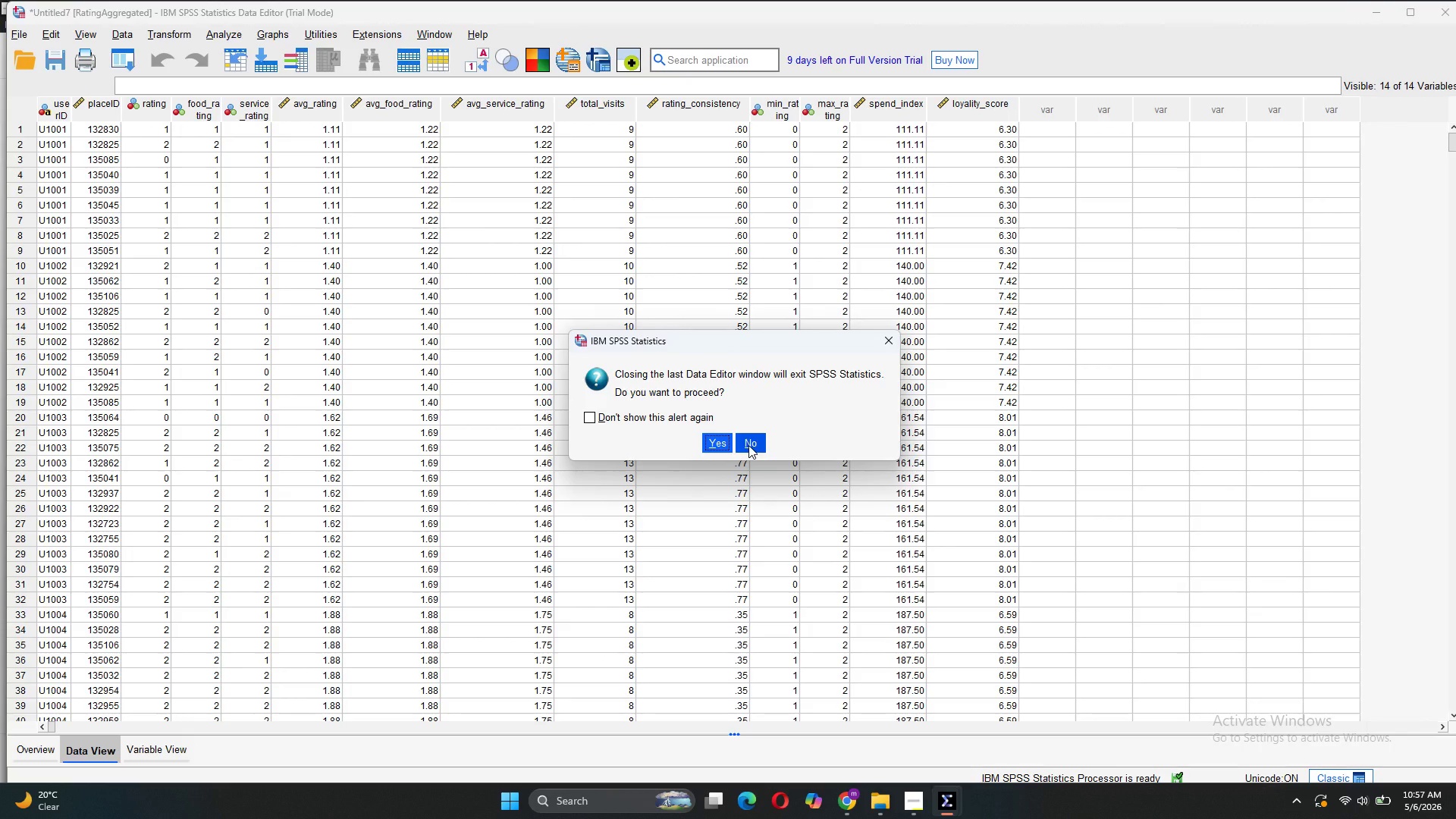 
left_click([708, 447])
 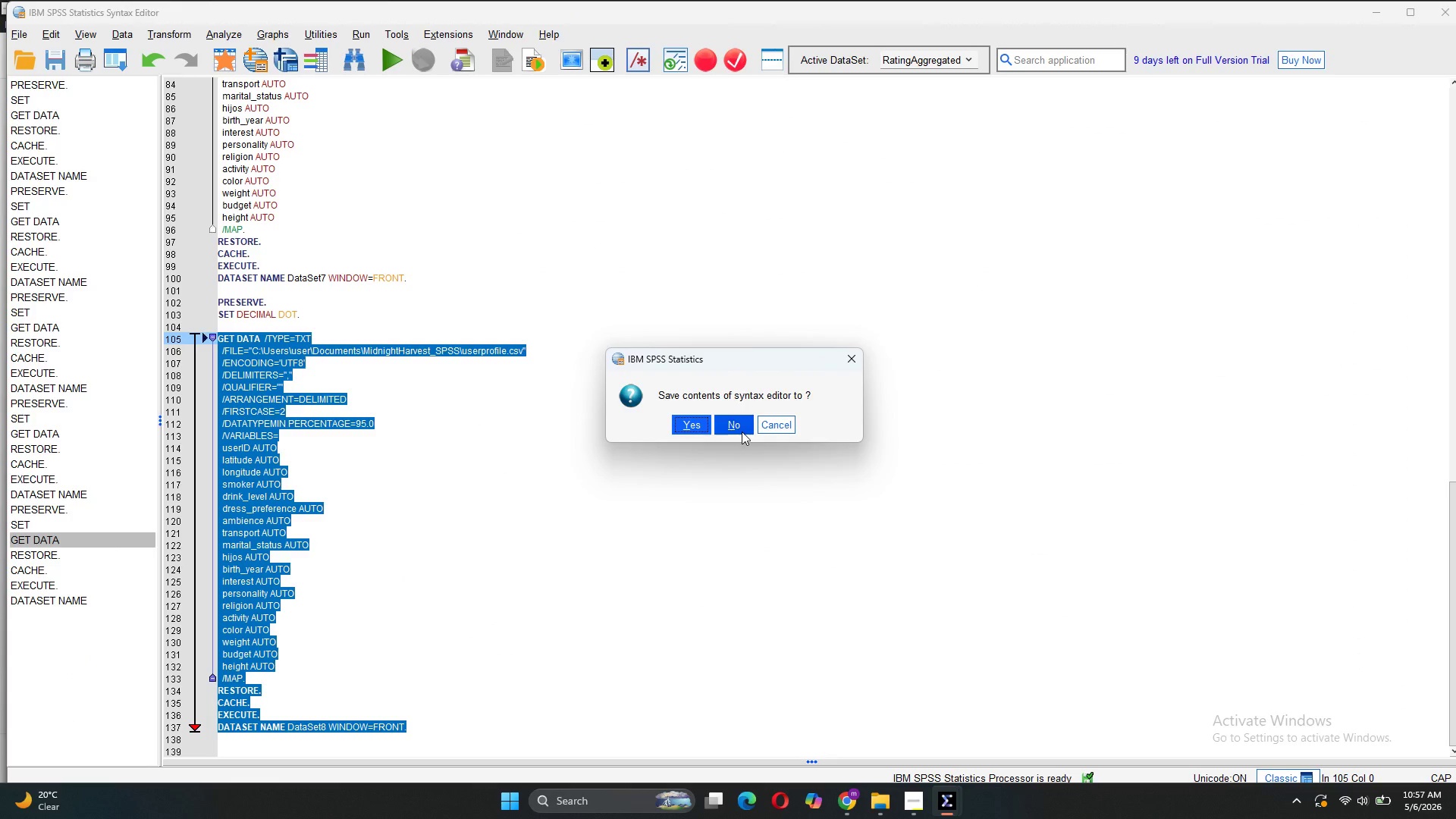 
left_click([698, 422])
 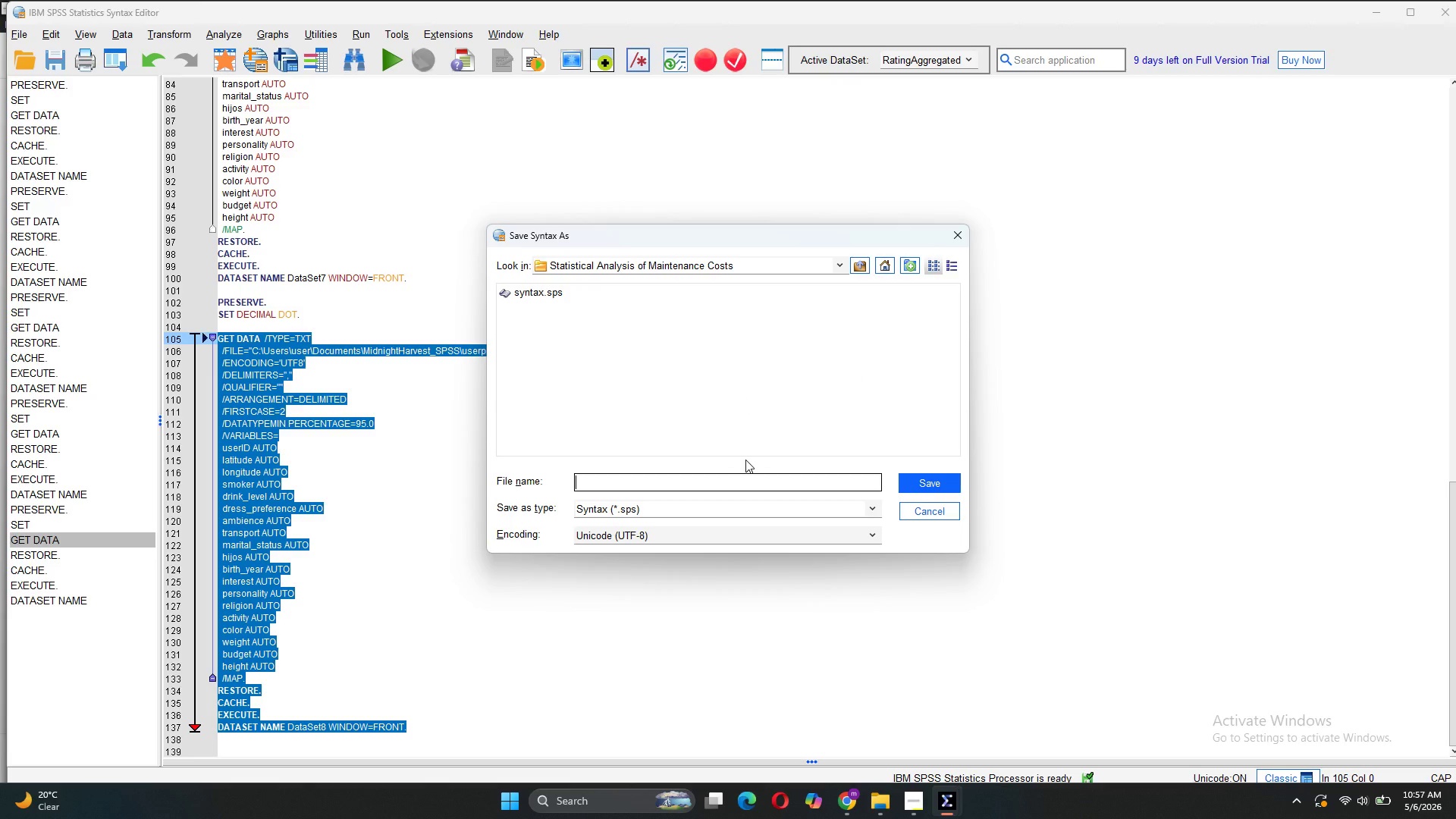 
type(SUN)
 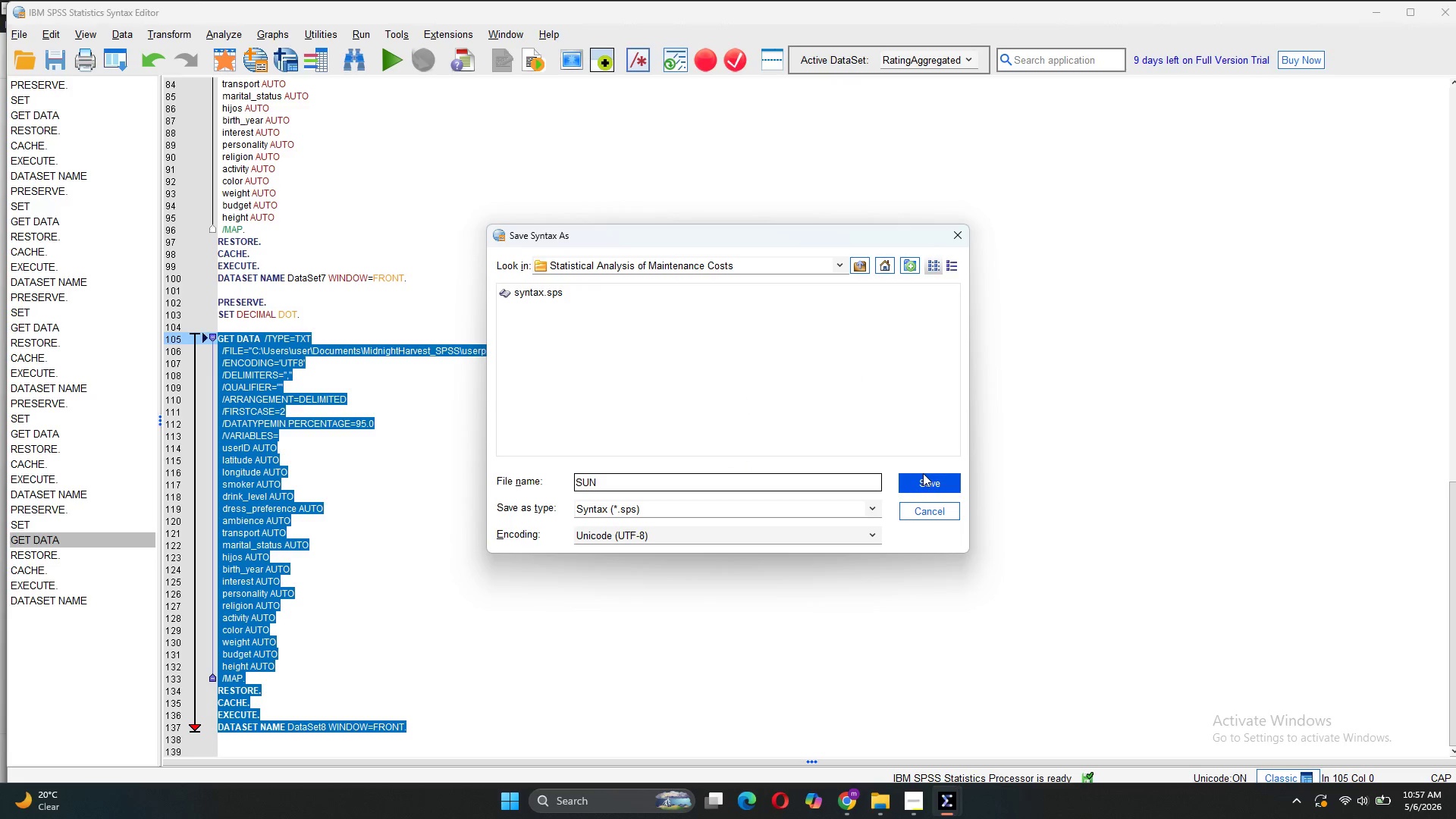 
left_click([920, 482])
 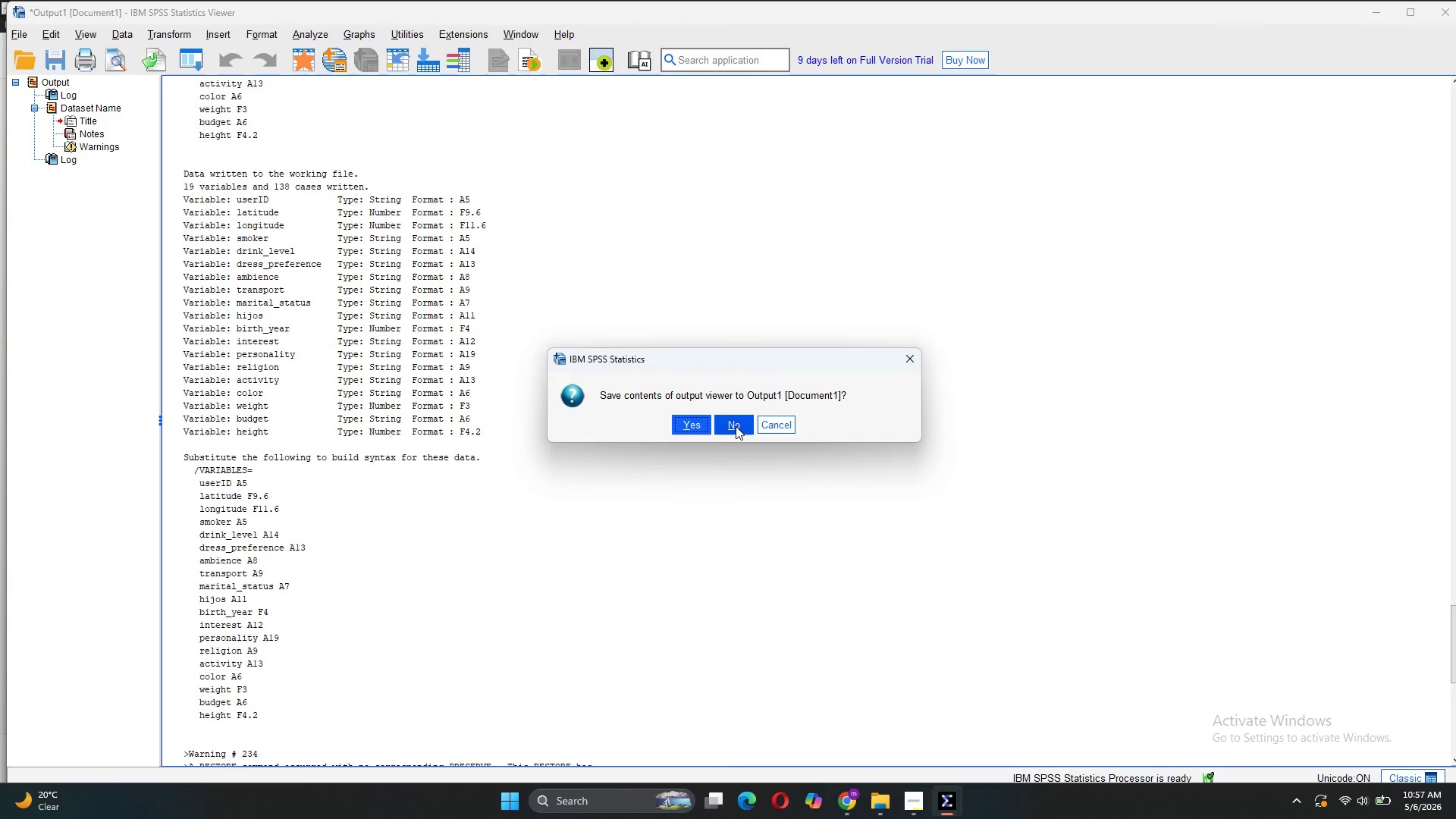 
left_click([704, 427])
 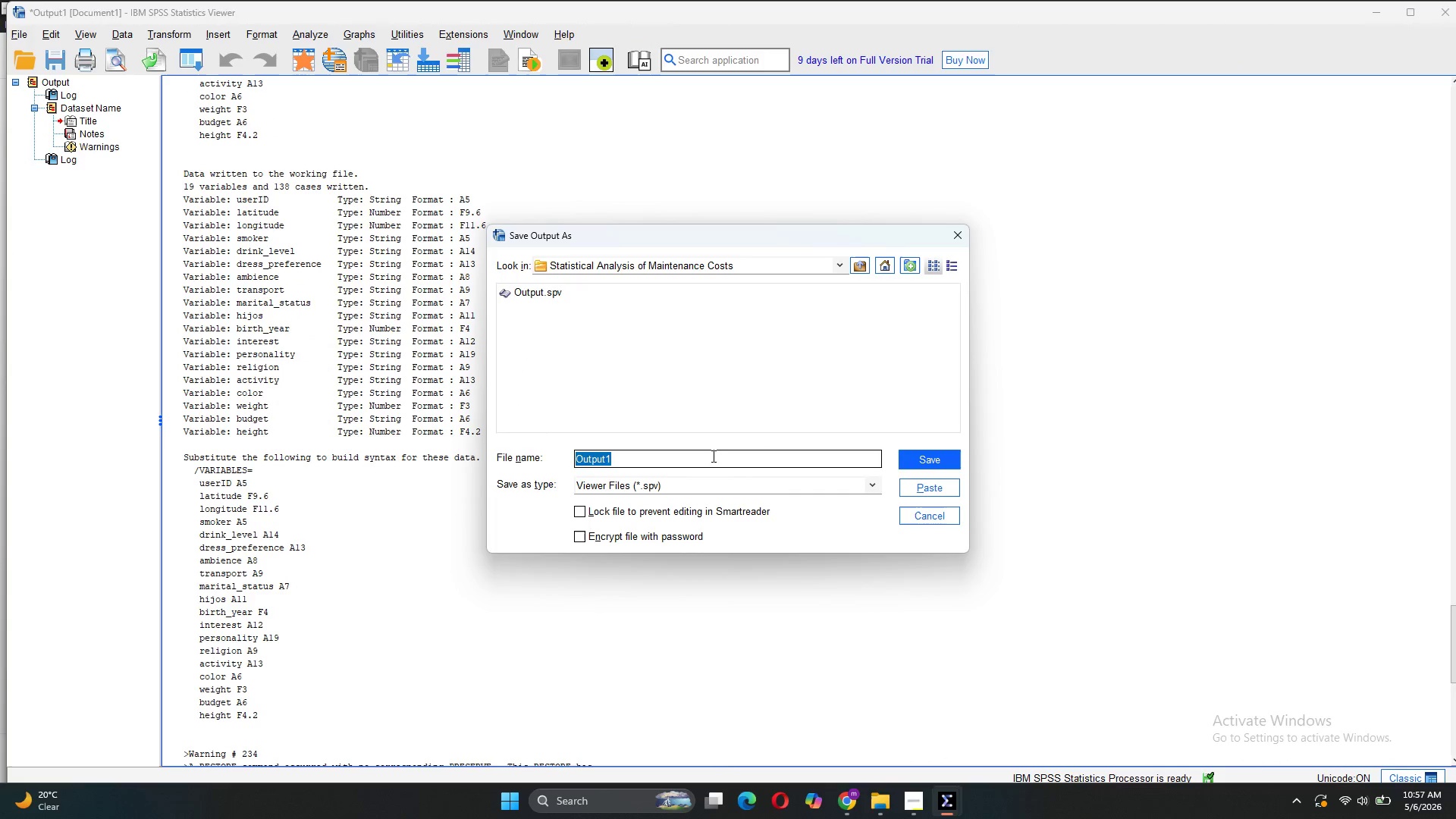 
left_click([708, 462])
 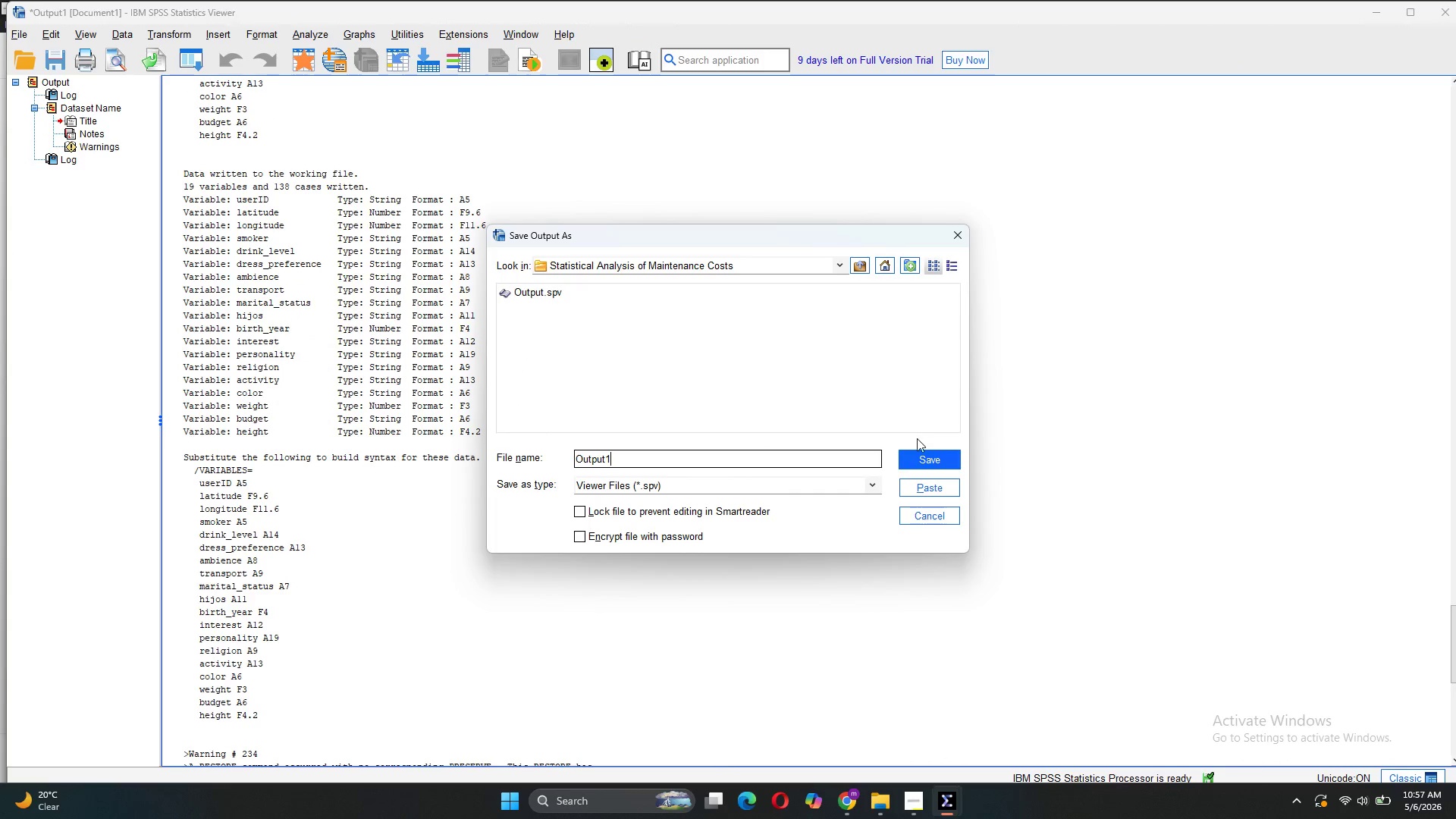 
left_click([912, 460])
 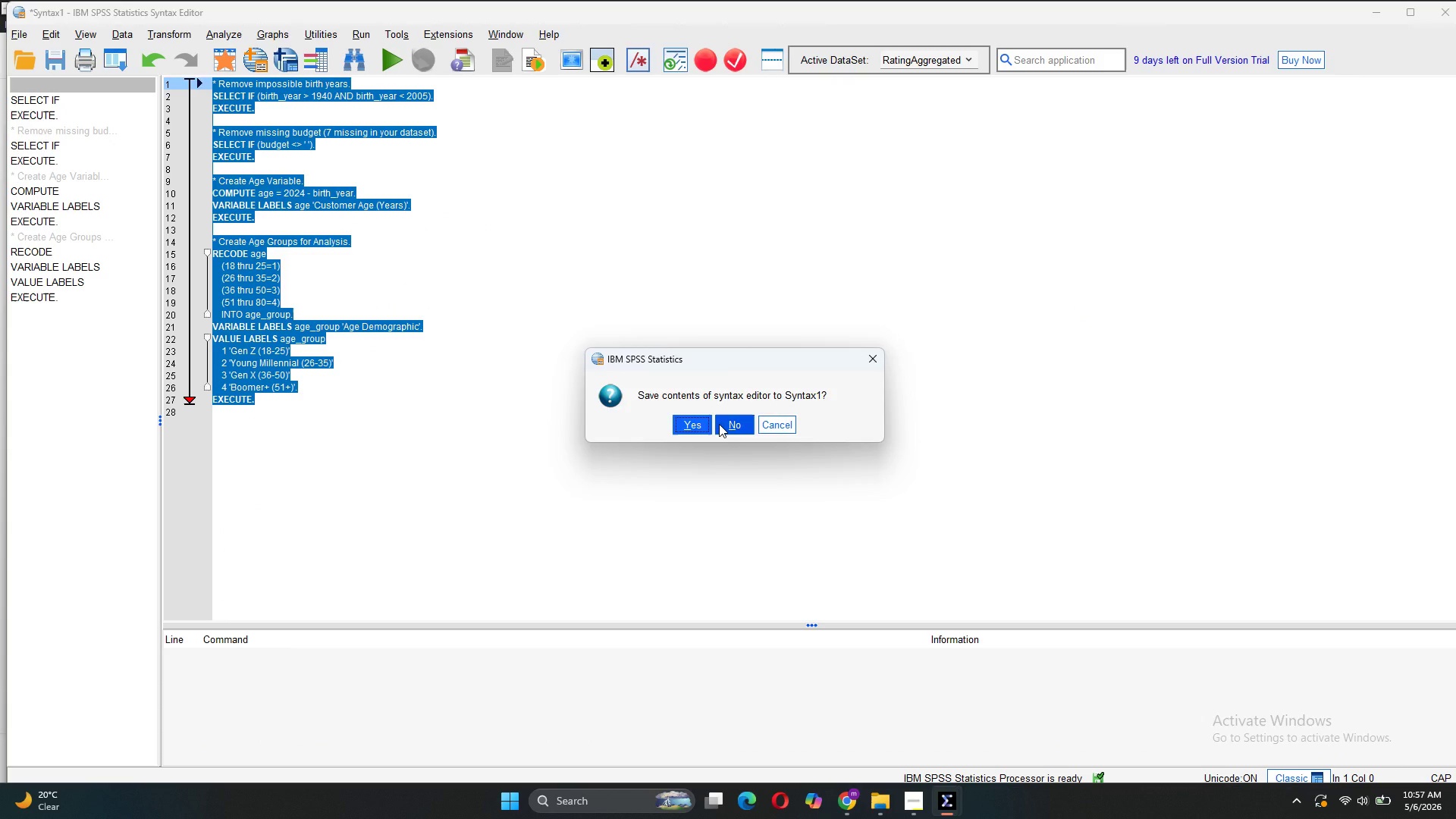 
left_click([685, 430])
 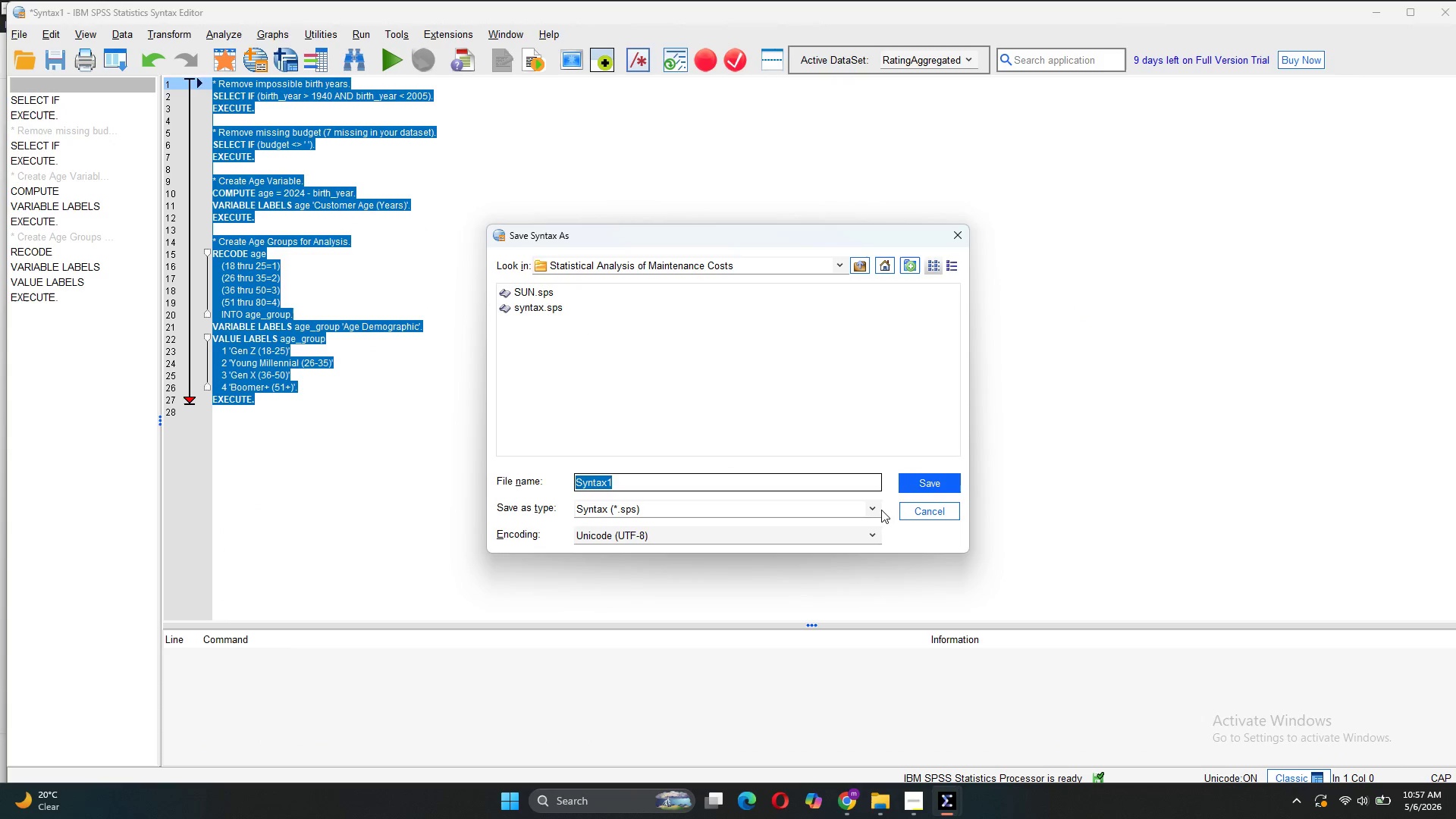 
left_click([915, 482])
 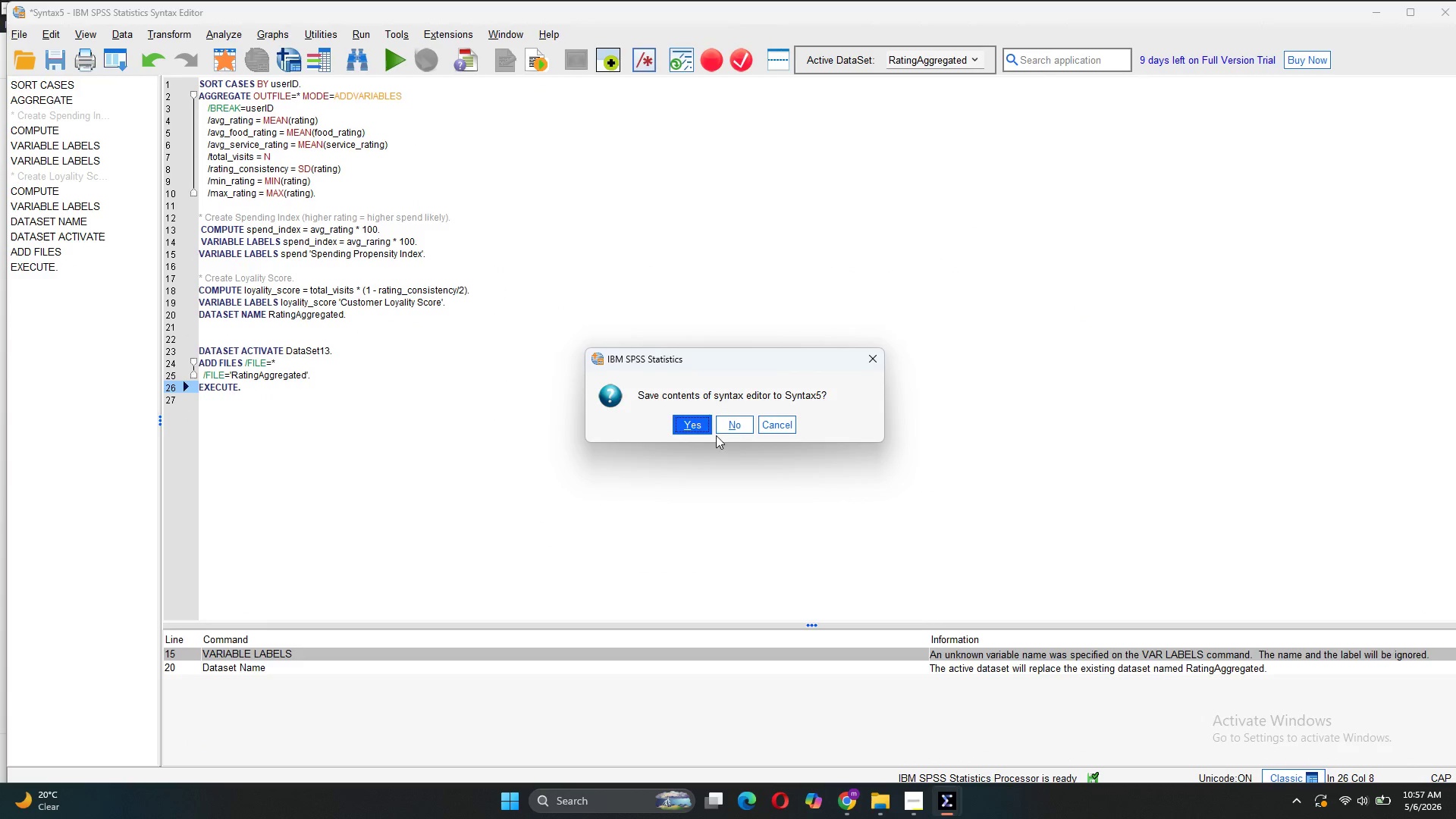 
left_click([689, 433])
 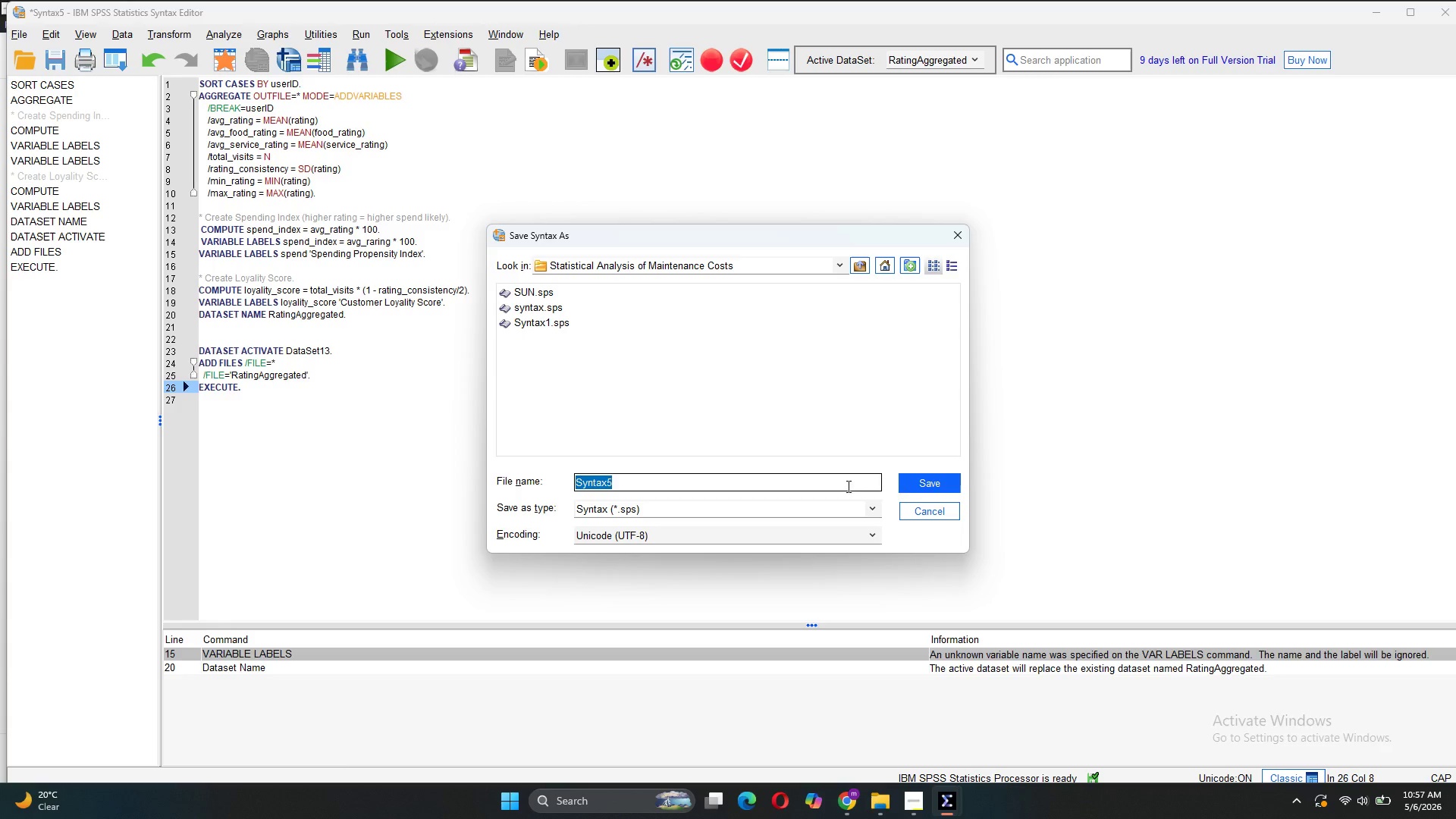 
left_click([908, 489])
 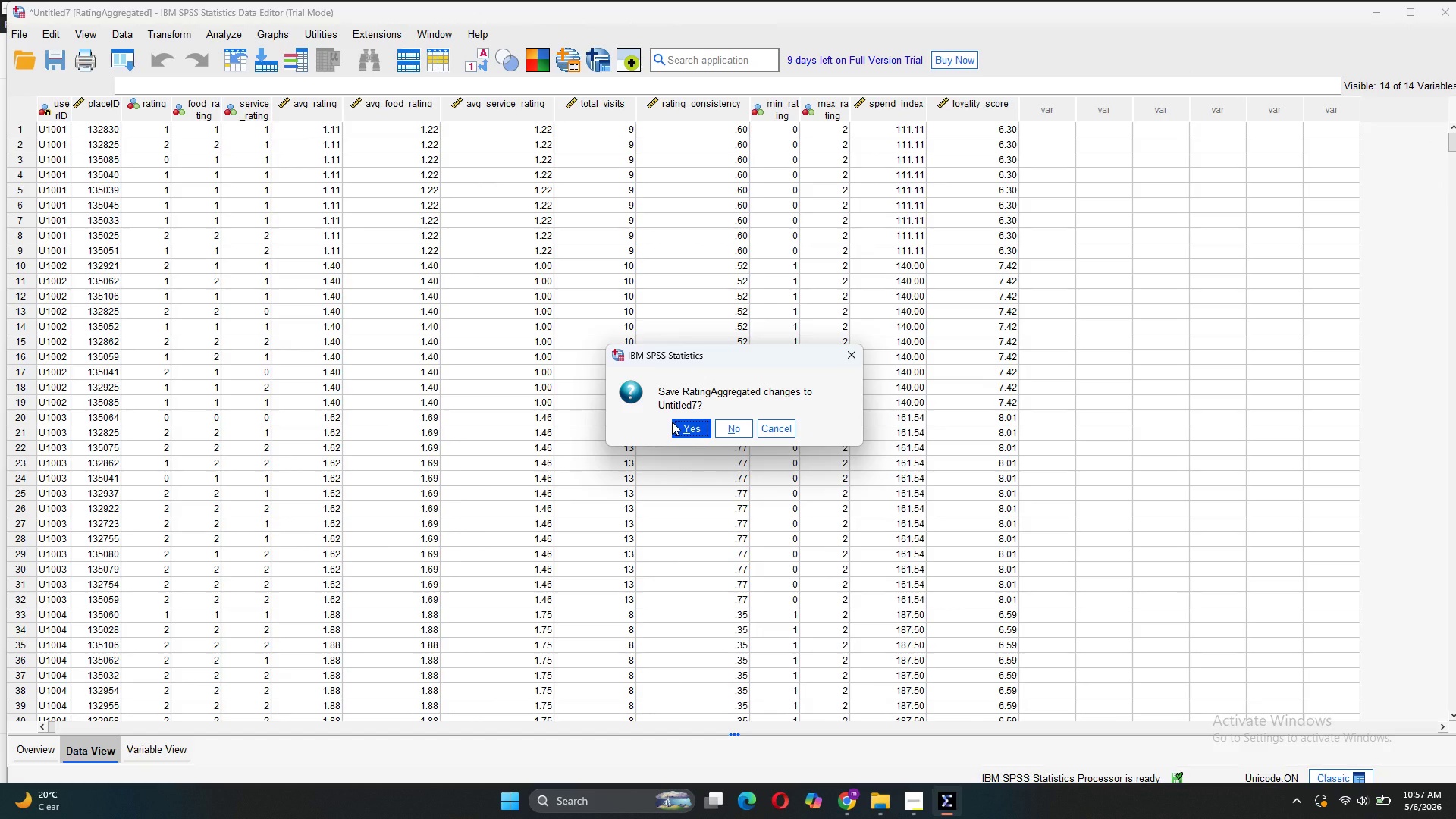 
left_click([736, 428])